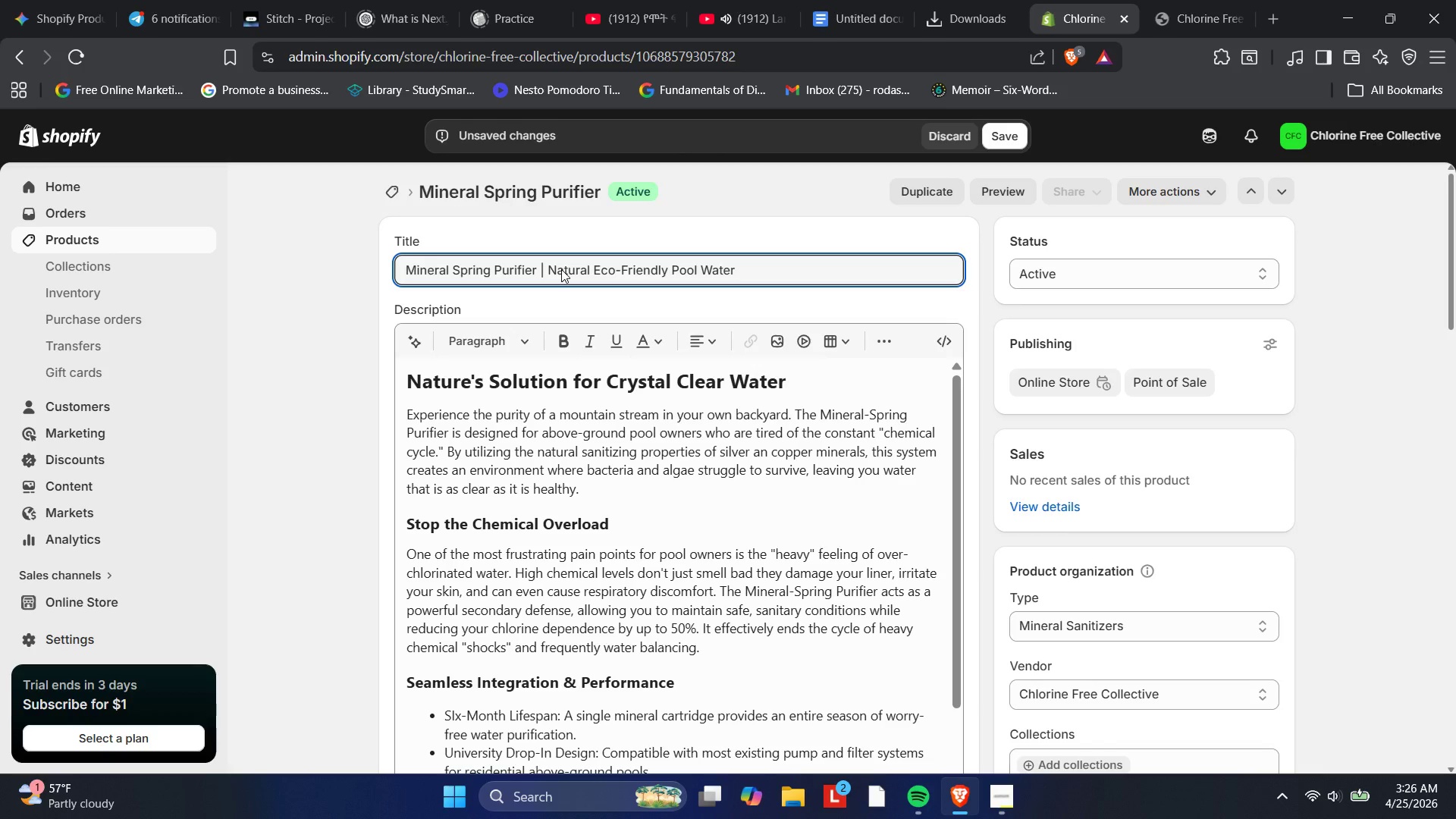 
wait(34.08)
 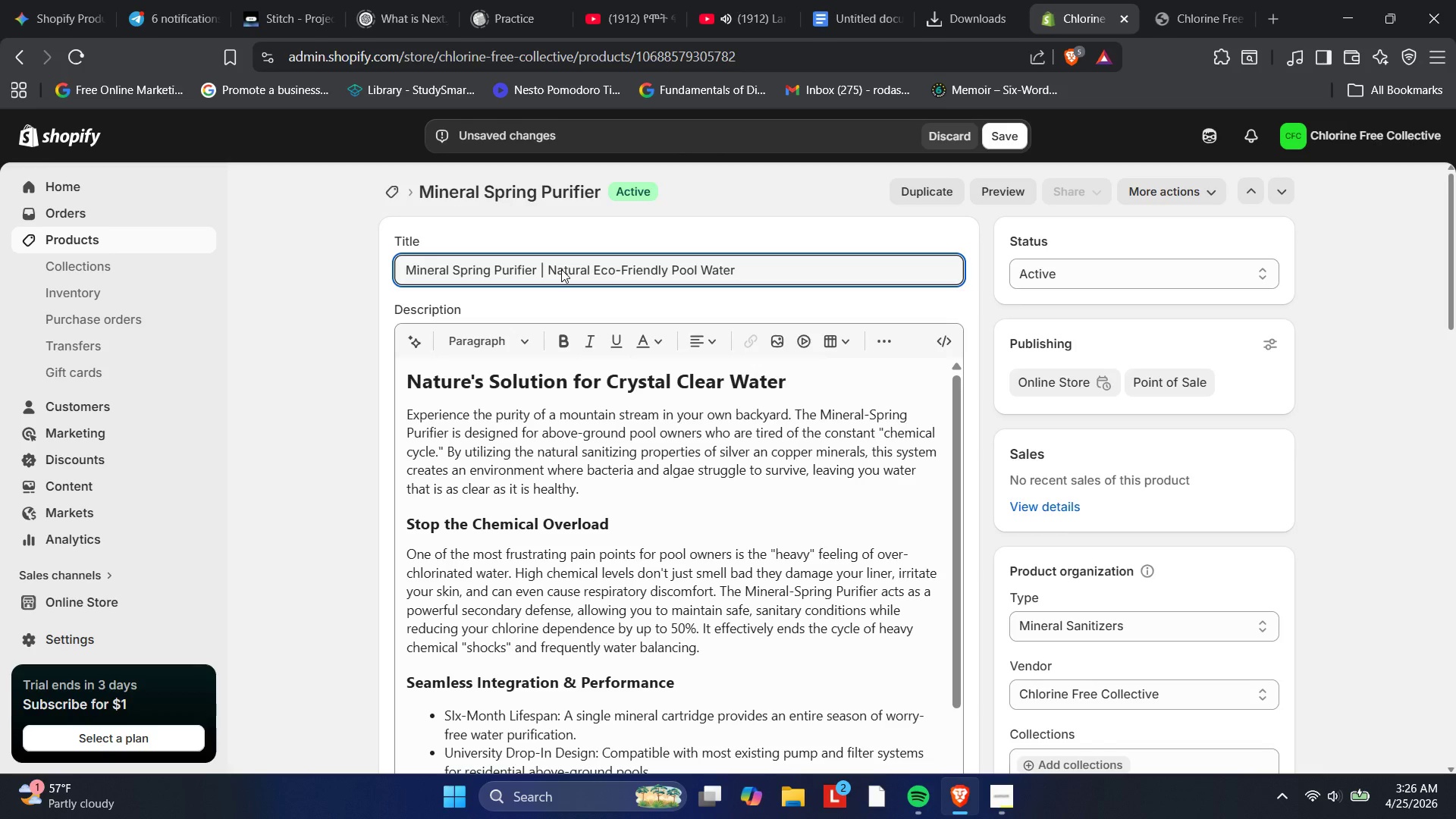 
key(Enter)
 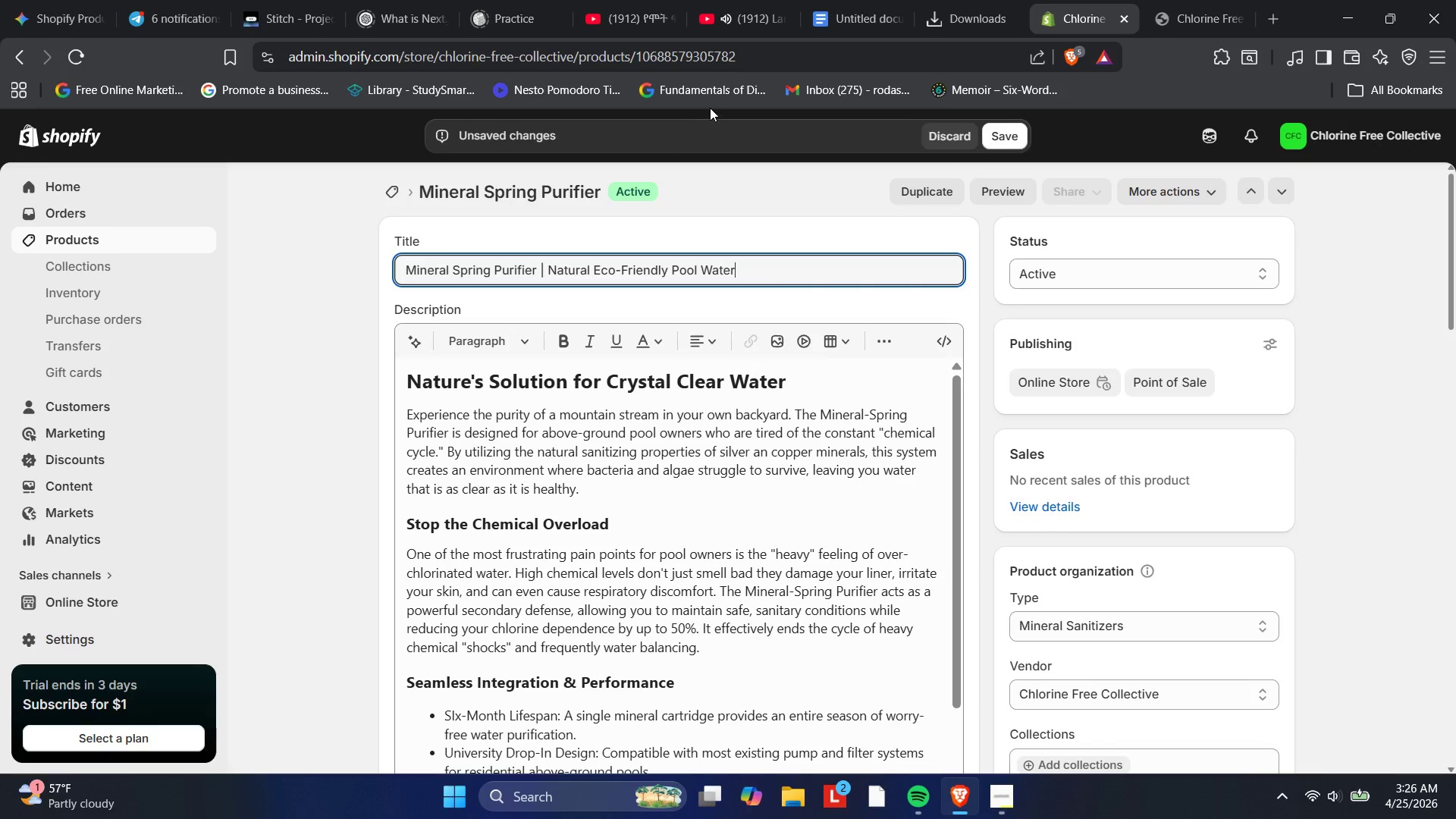 
scroll: coordinate [727, 780], scroll_direction: down, amount: 4.0
 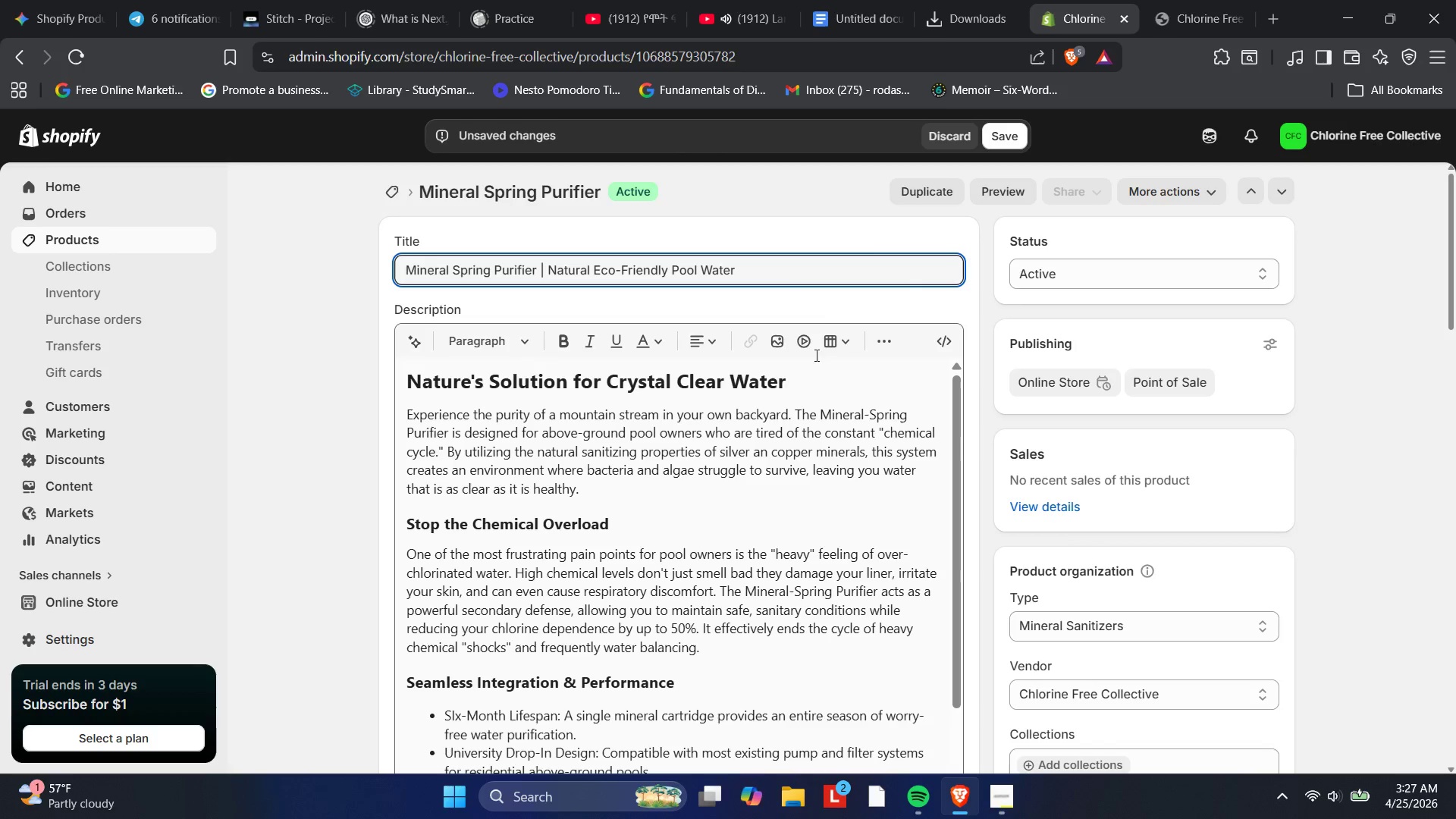 
left_click([1000, 141])
 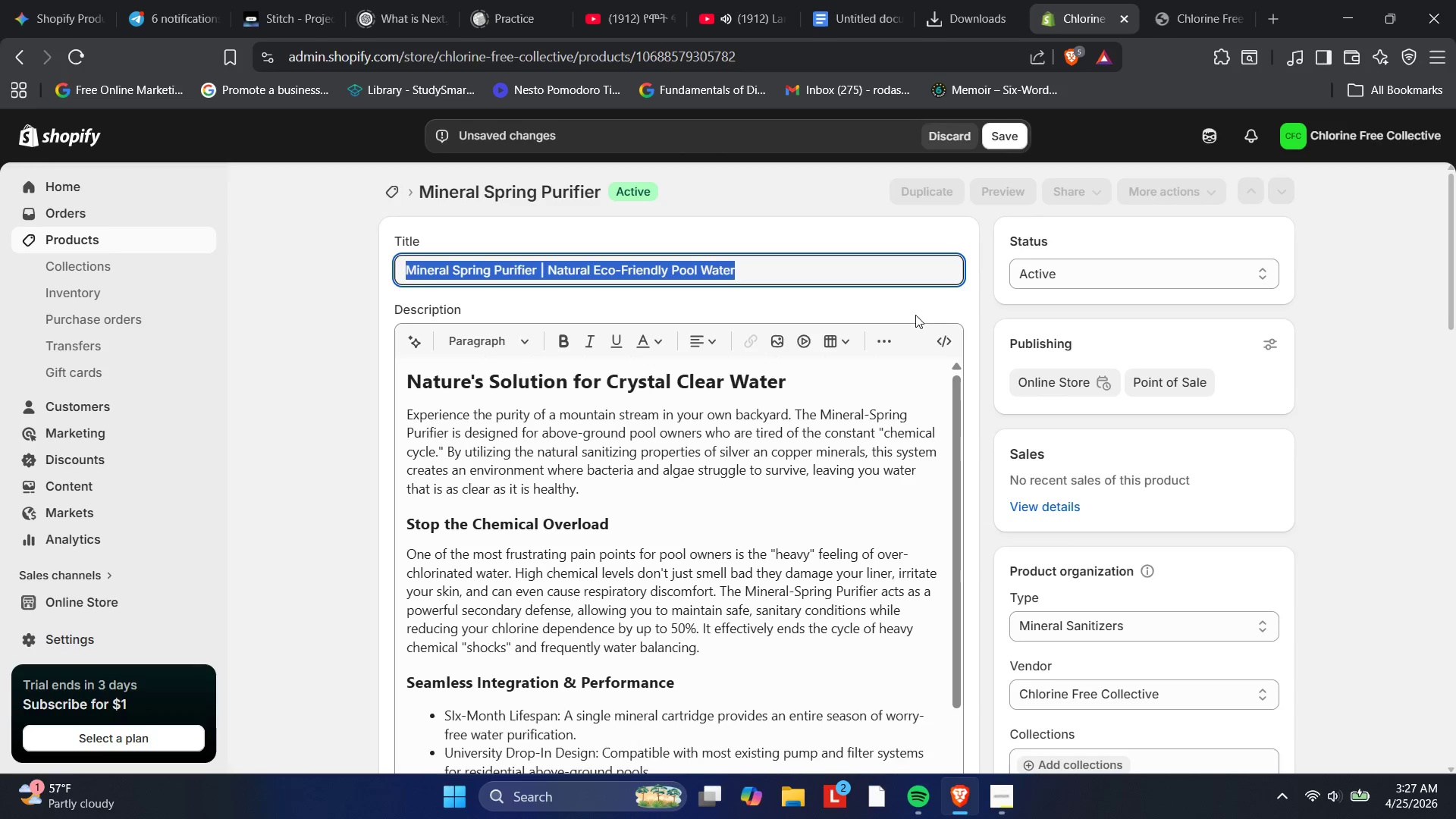 
scroll: coordinate [902, 358], scroll_direction: down, amount: 8.0
 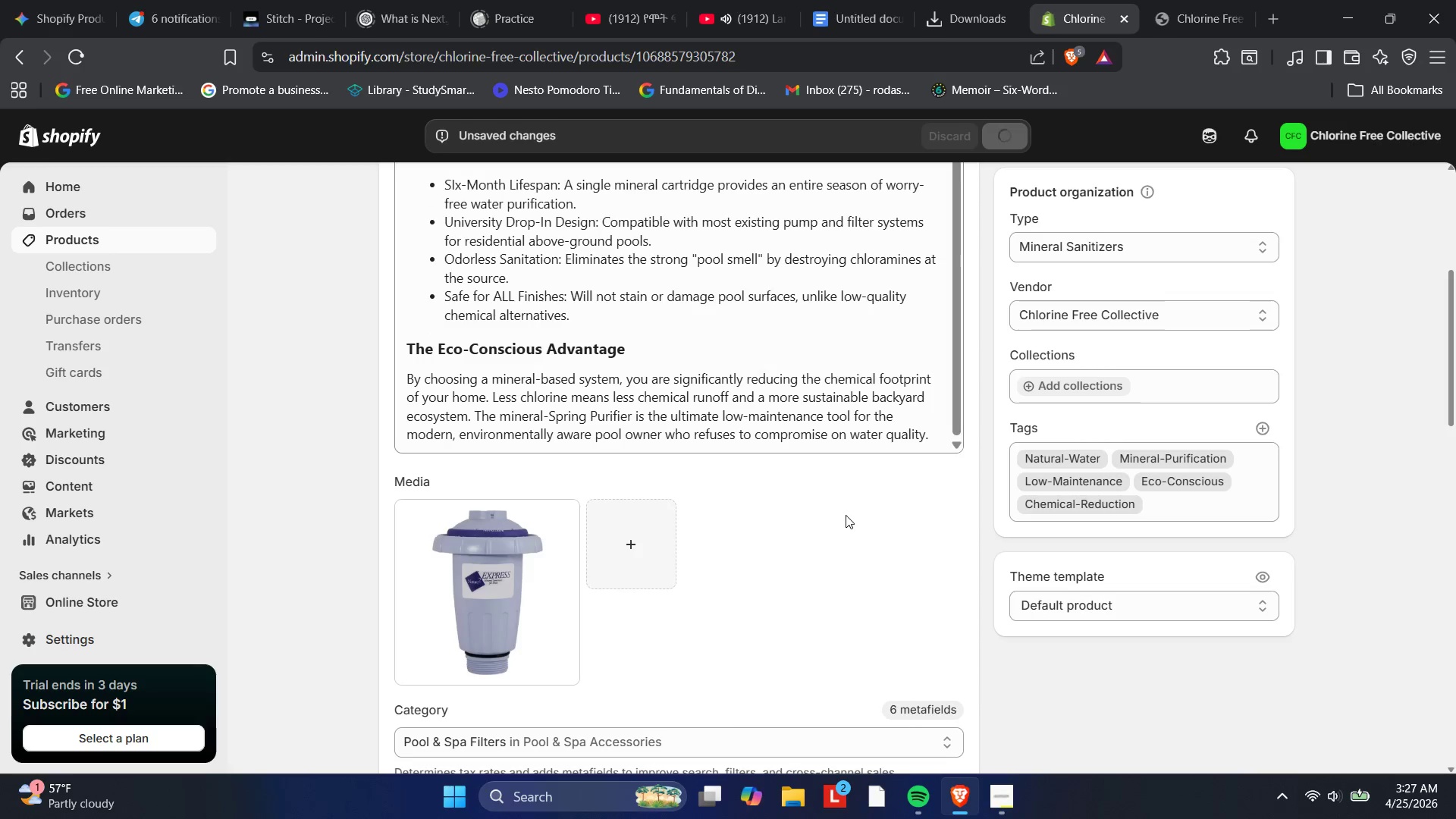 
left_click([846, 515])
 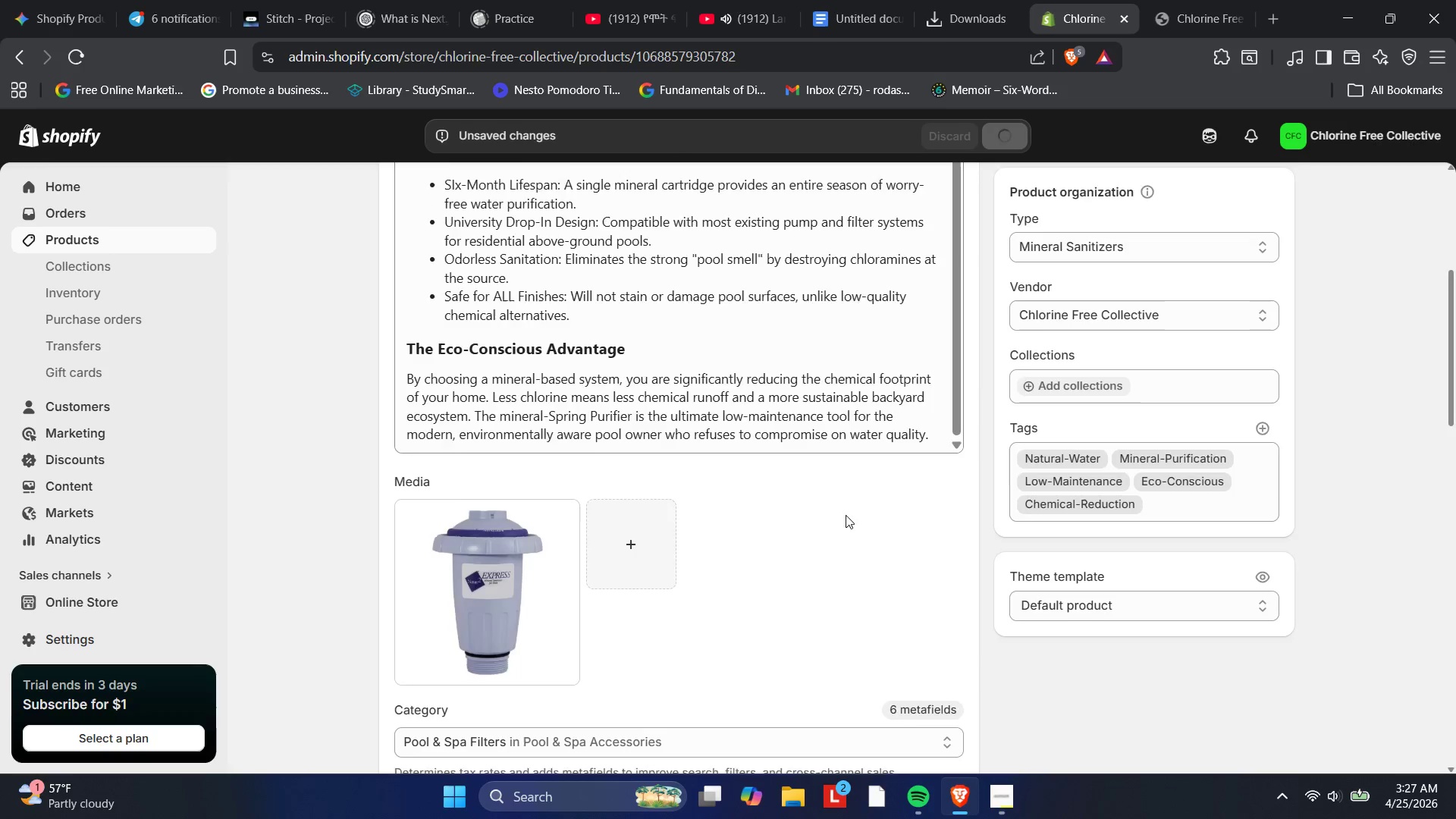 
scroll: coordinate [846, 516], scroll_direction: down, amount: 15.0
 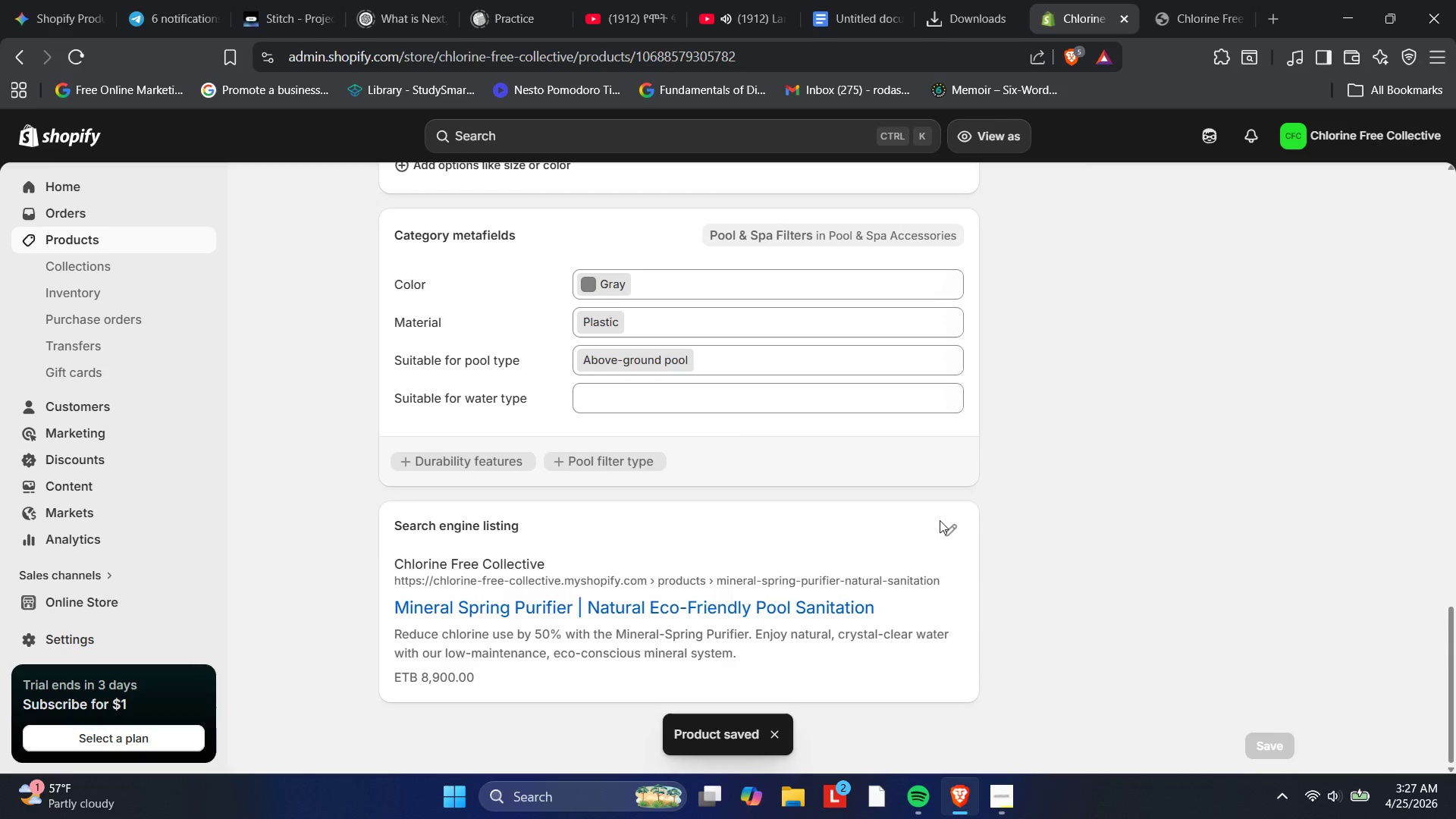 
left_click([950, 528])
 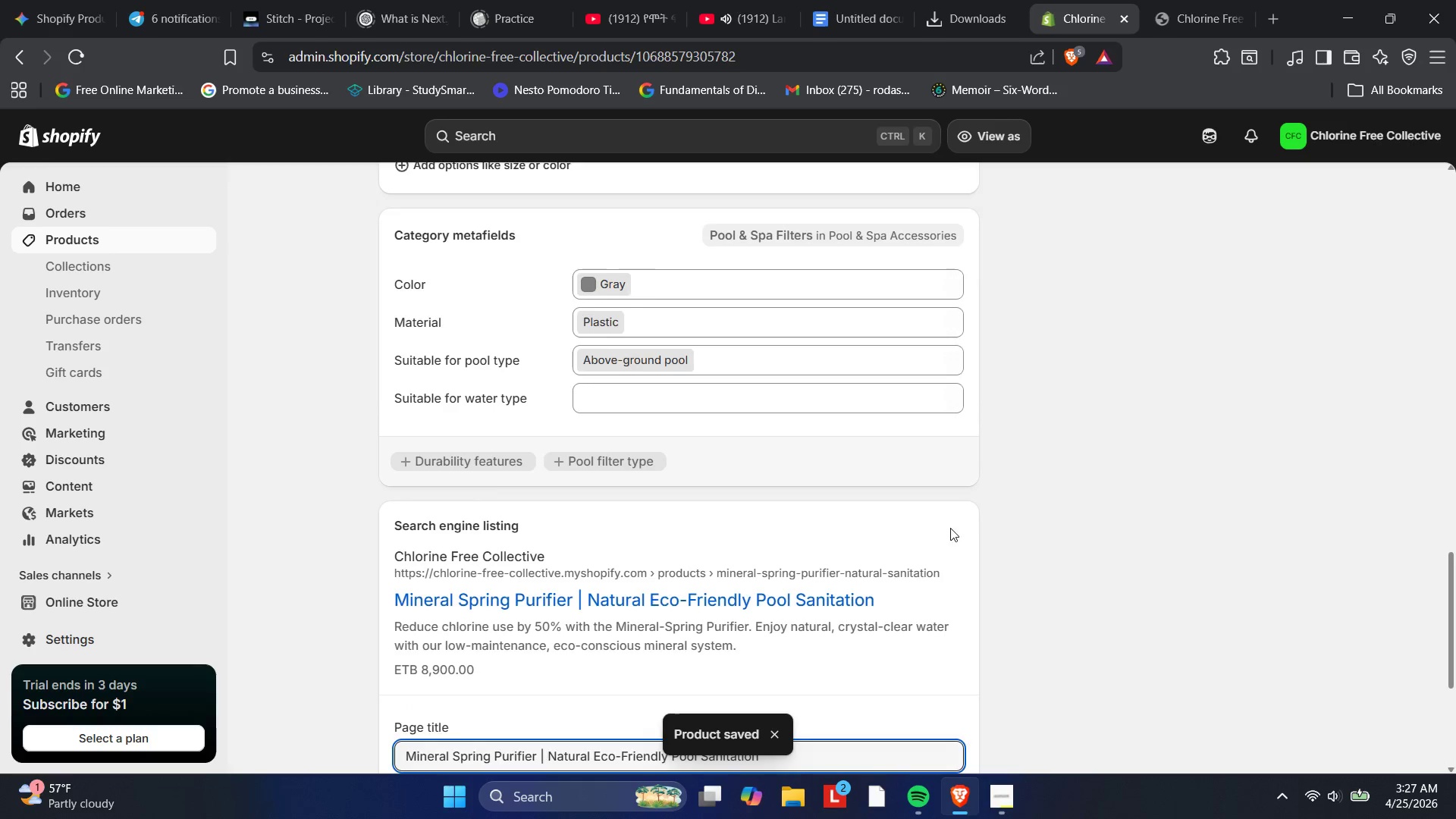 
scroll: coordinate [944, 557], scroll_direction: down, amount: 5.0
 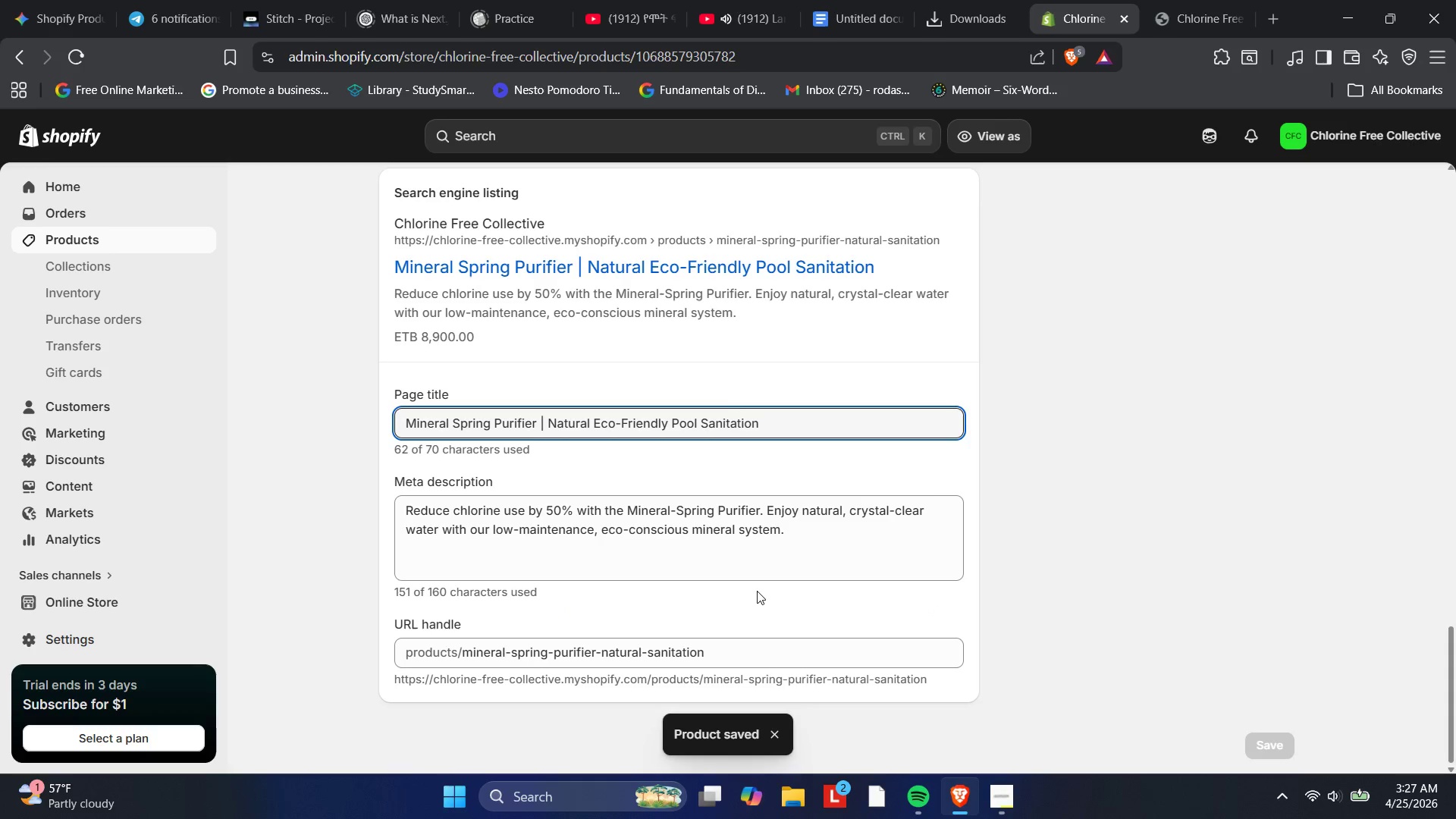 
scroll: coordinate [757, 592], scroll_direction: up, amount: 1.0
 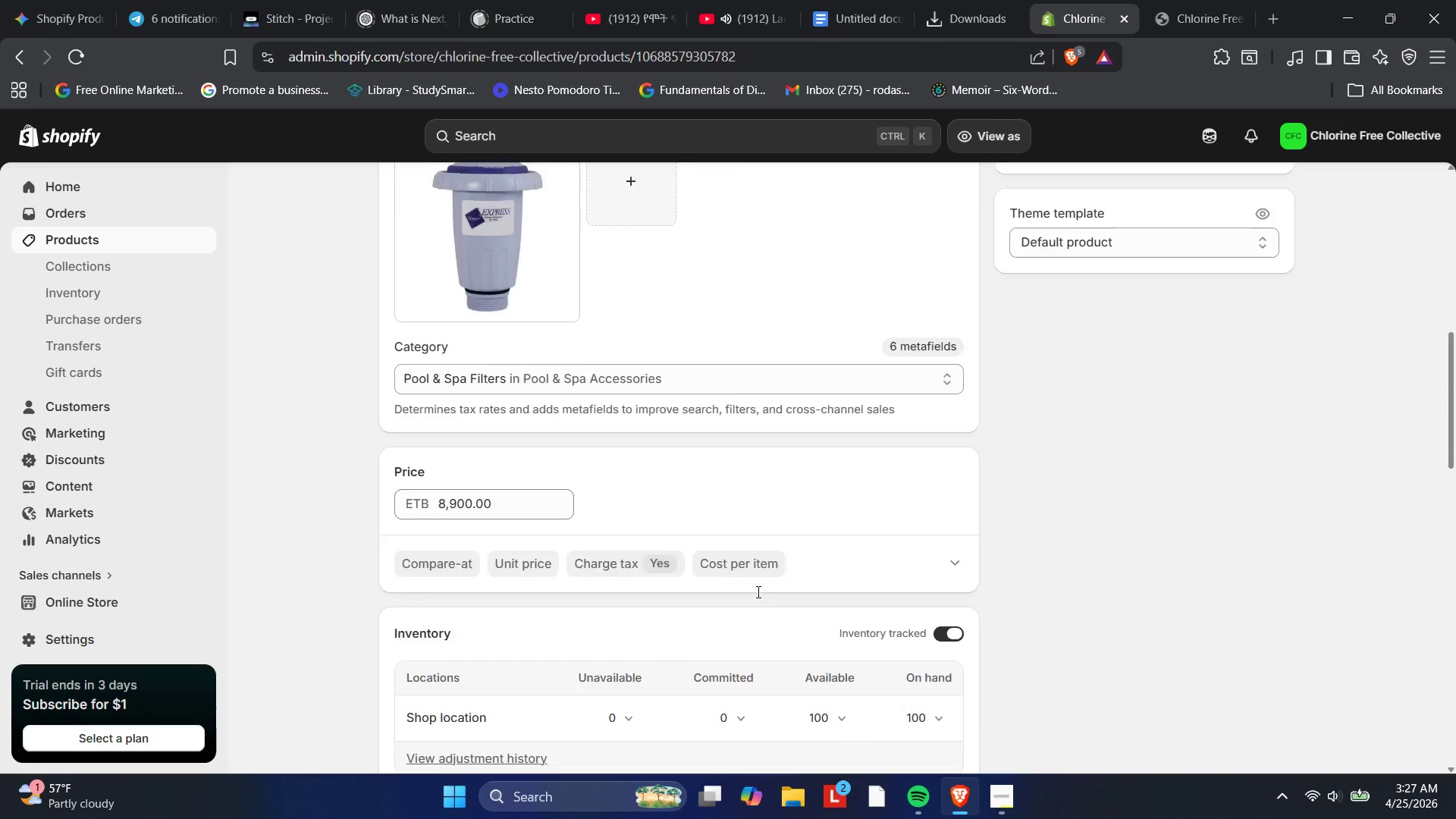 
scroll: coordinate [757, 592], scroll_direction: down, amount: 3.0
 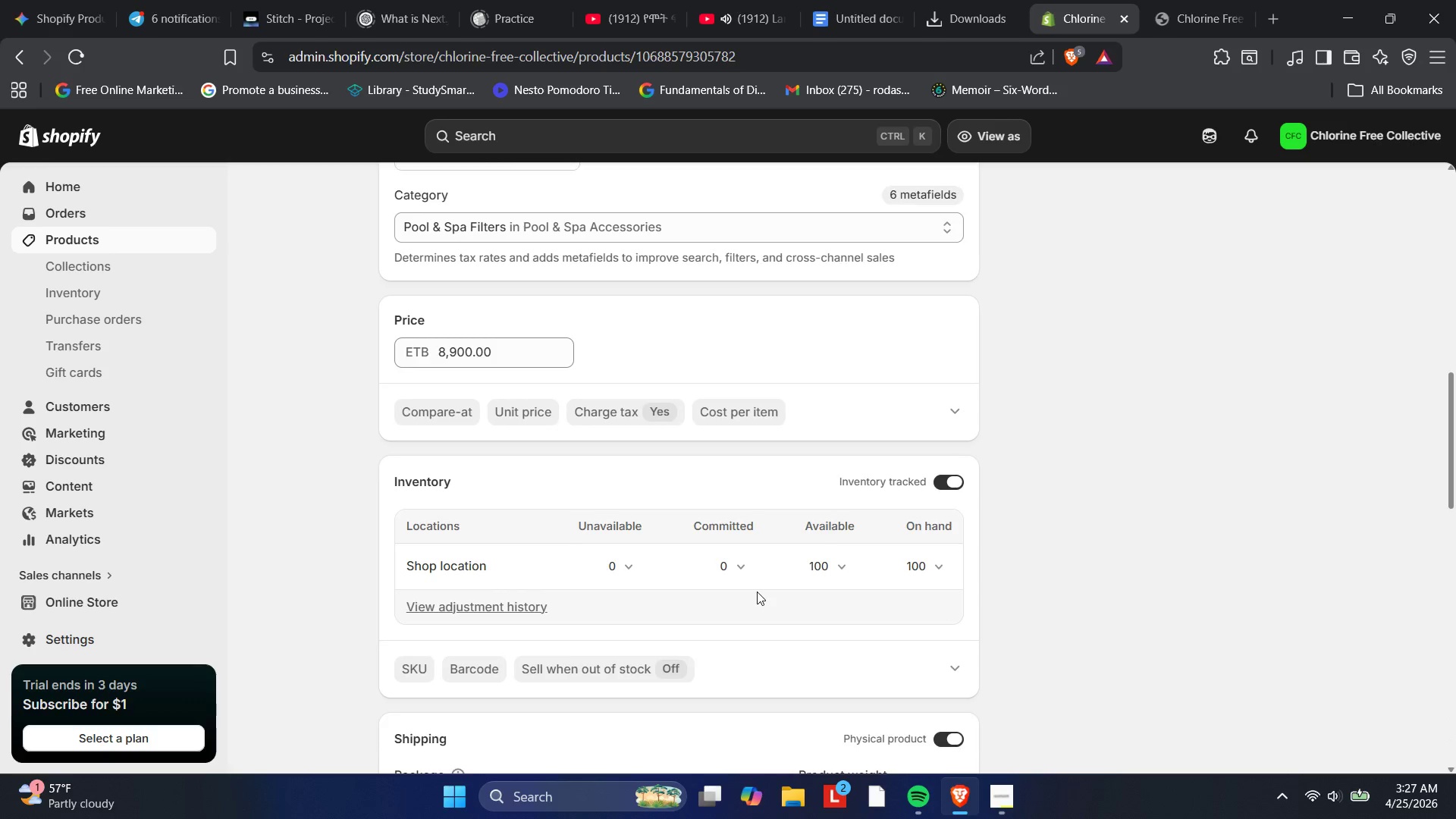 
scroll: coordinate [757, 592], scroll_direction: up, amount: 7.0
 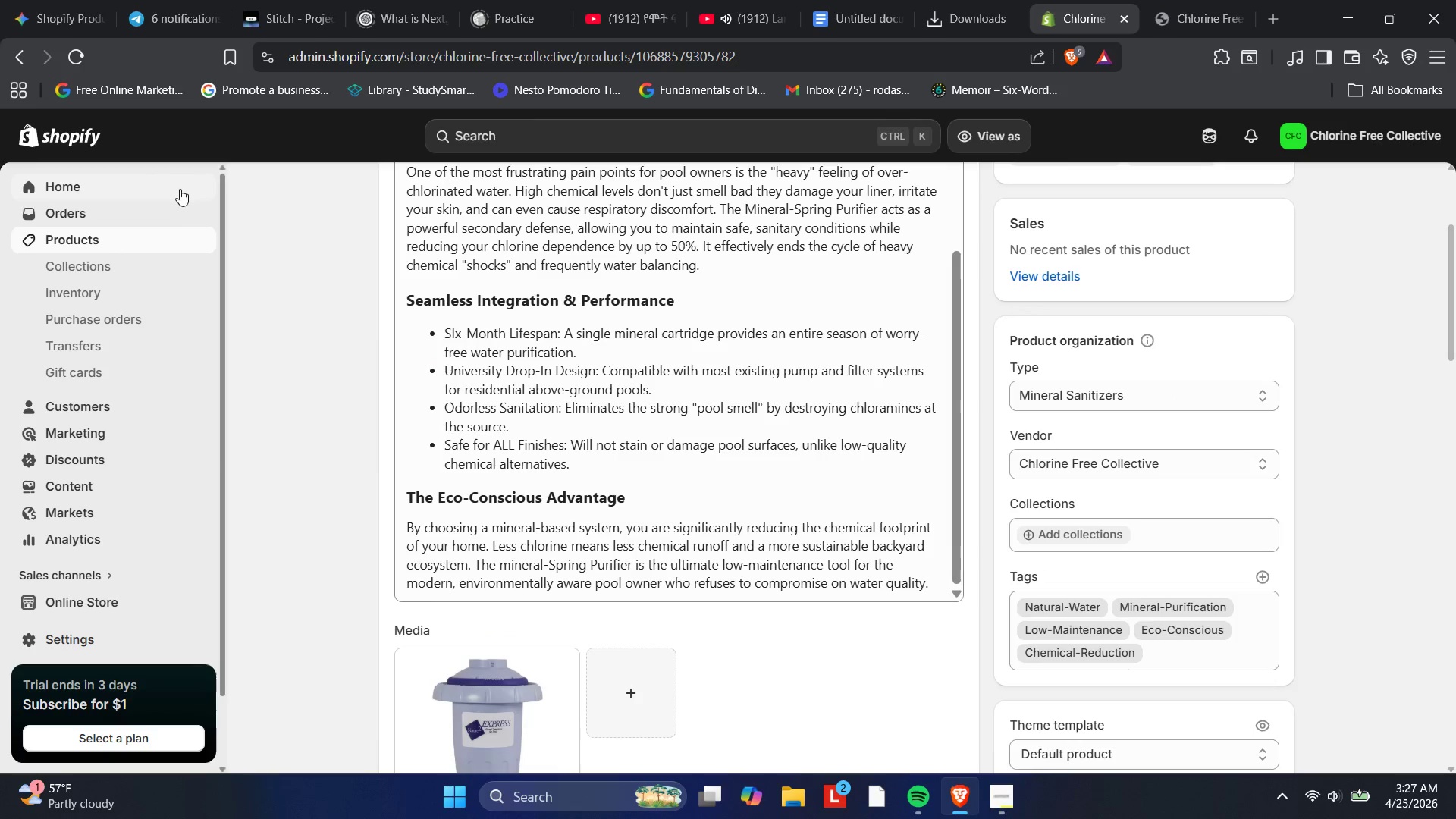 
left_click([155, 253])
 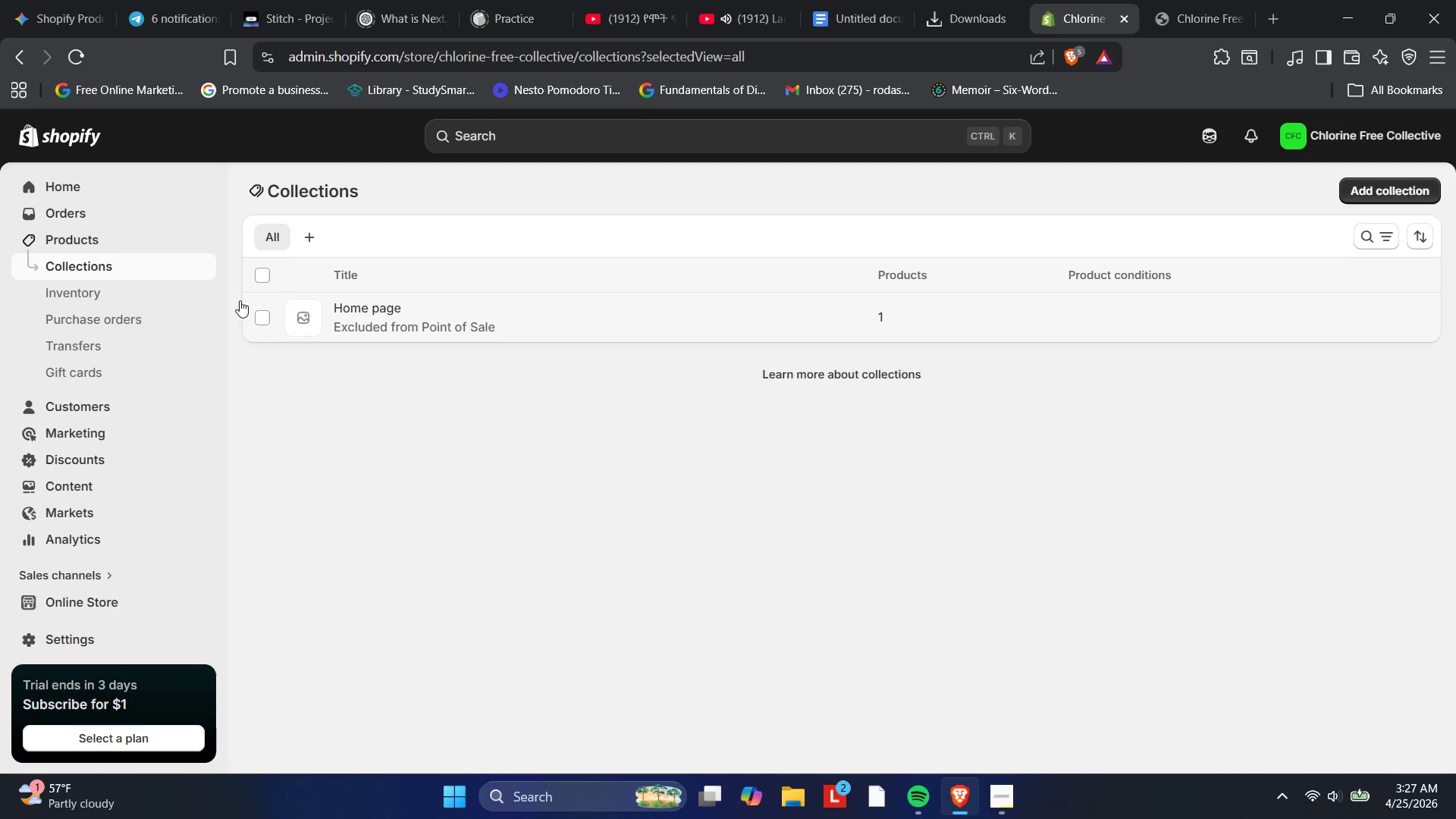 
left_click([96, 244])
 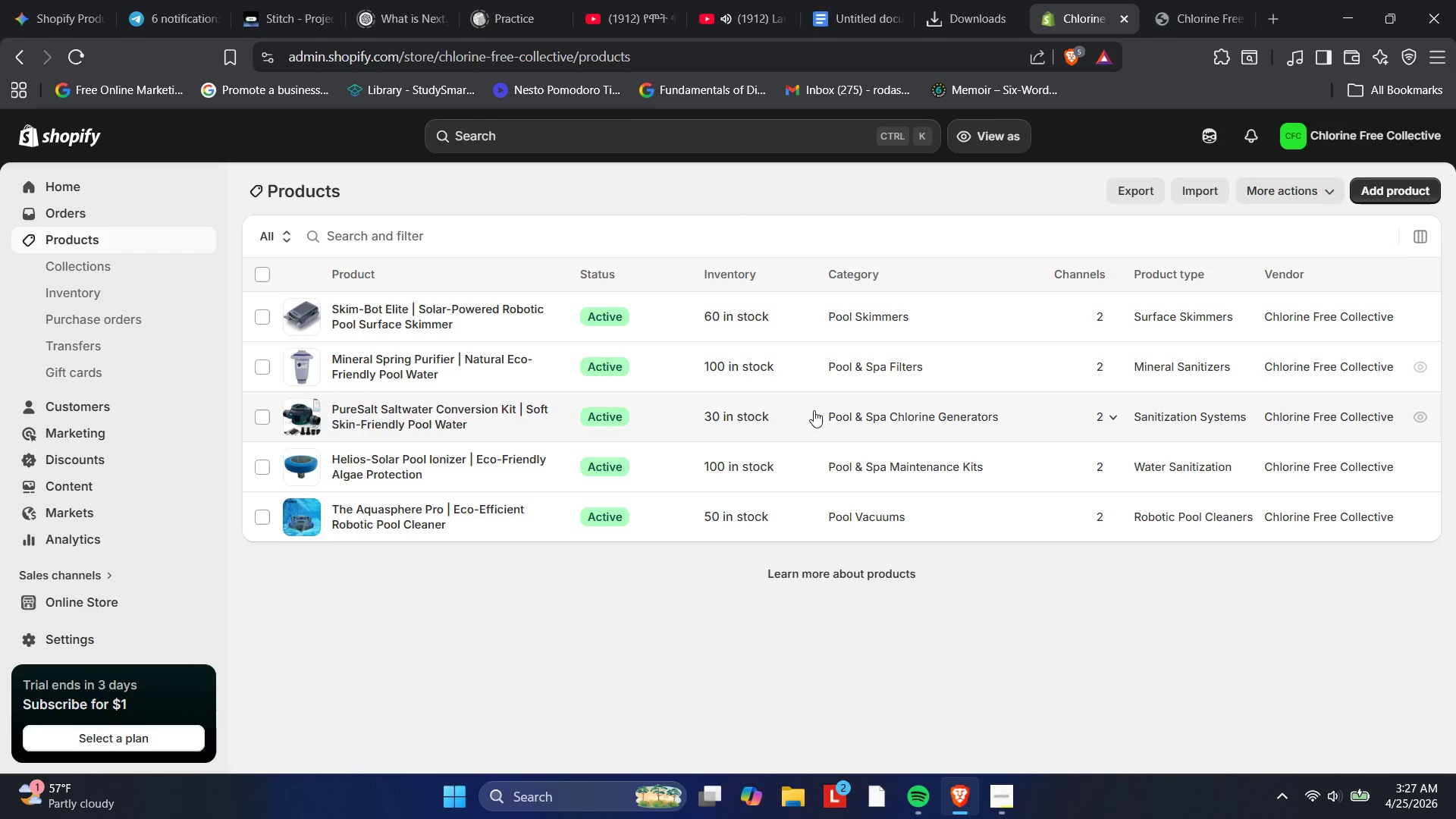 
left_click([457, 674])
 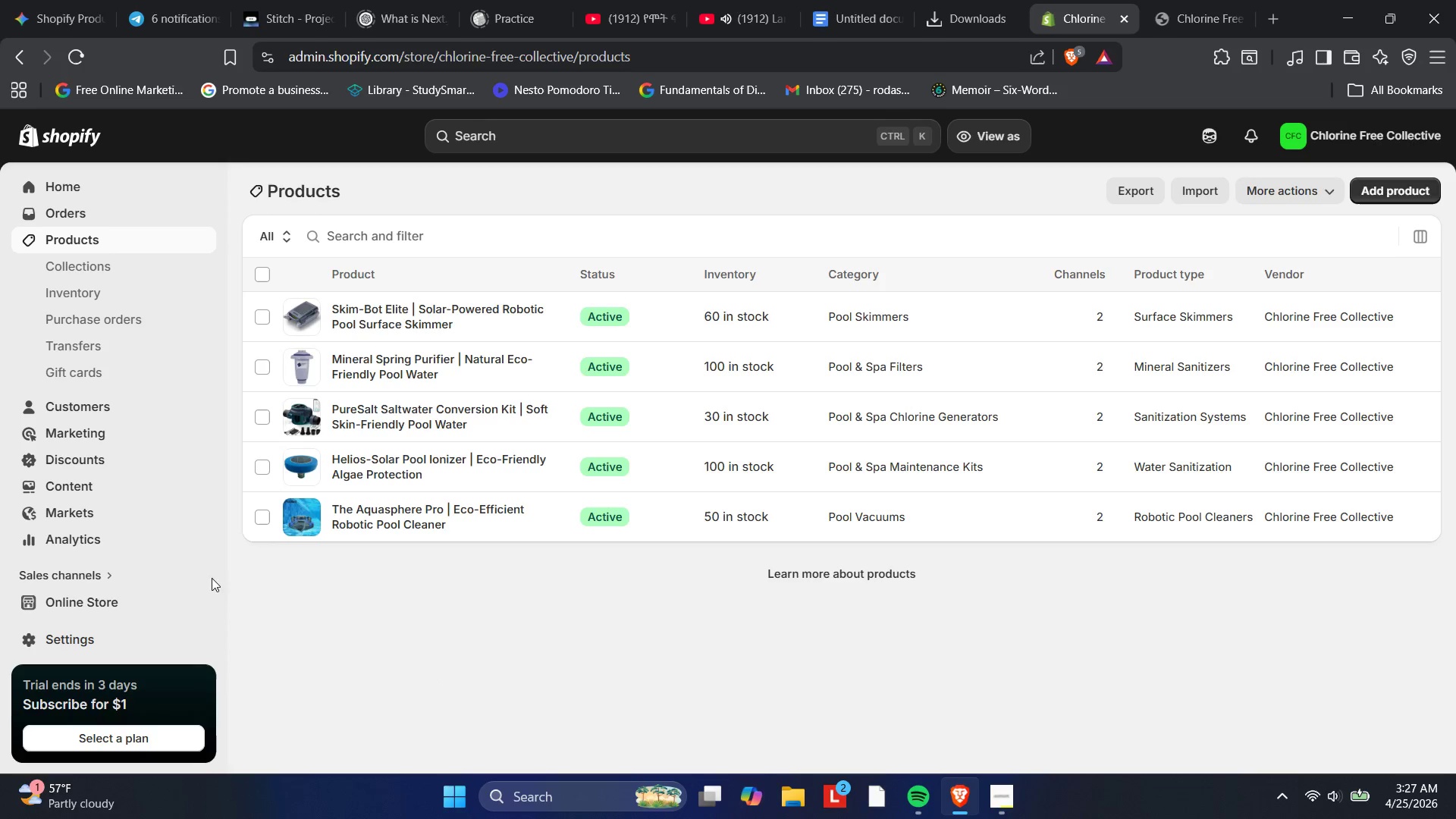 
left_click([199, 601])
 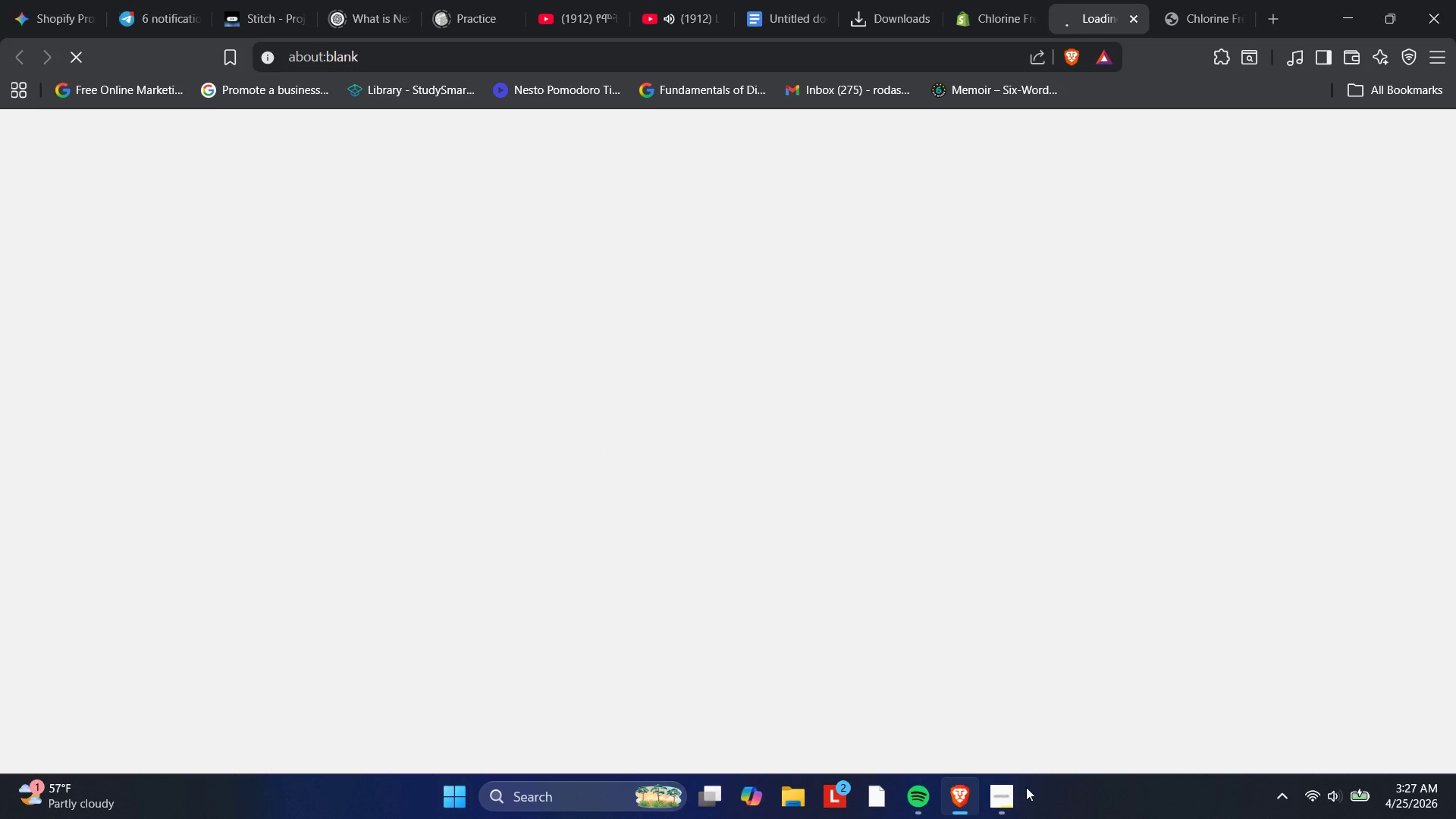 
left_click([1016, 813])